 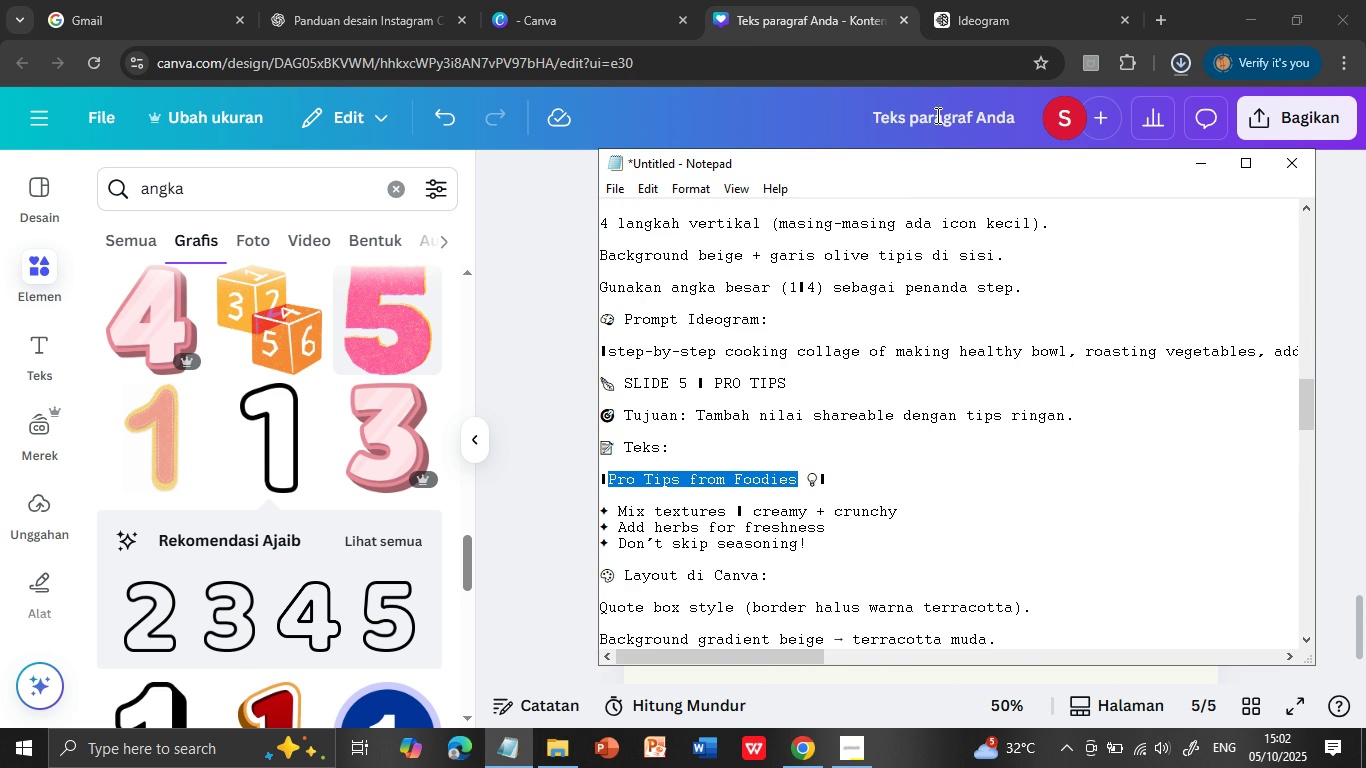 
left_click([791, 26])
 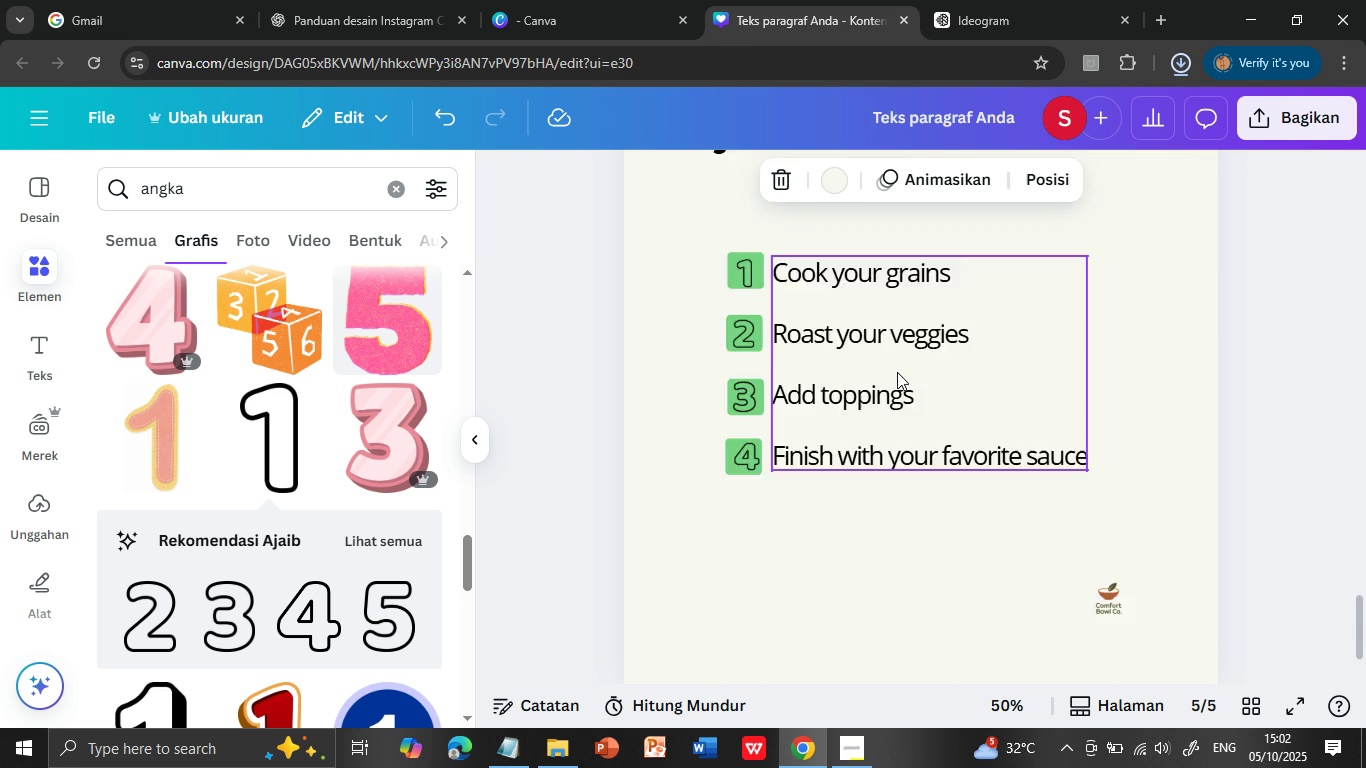 
scroll: coordinate [897, 372], scroll_direction: up, amount: 3.0
 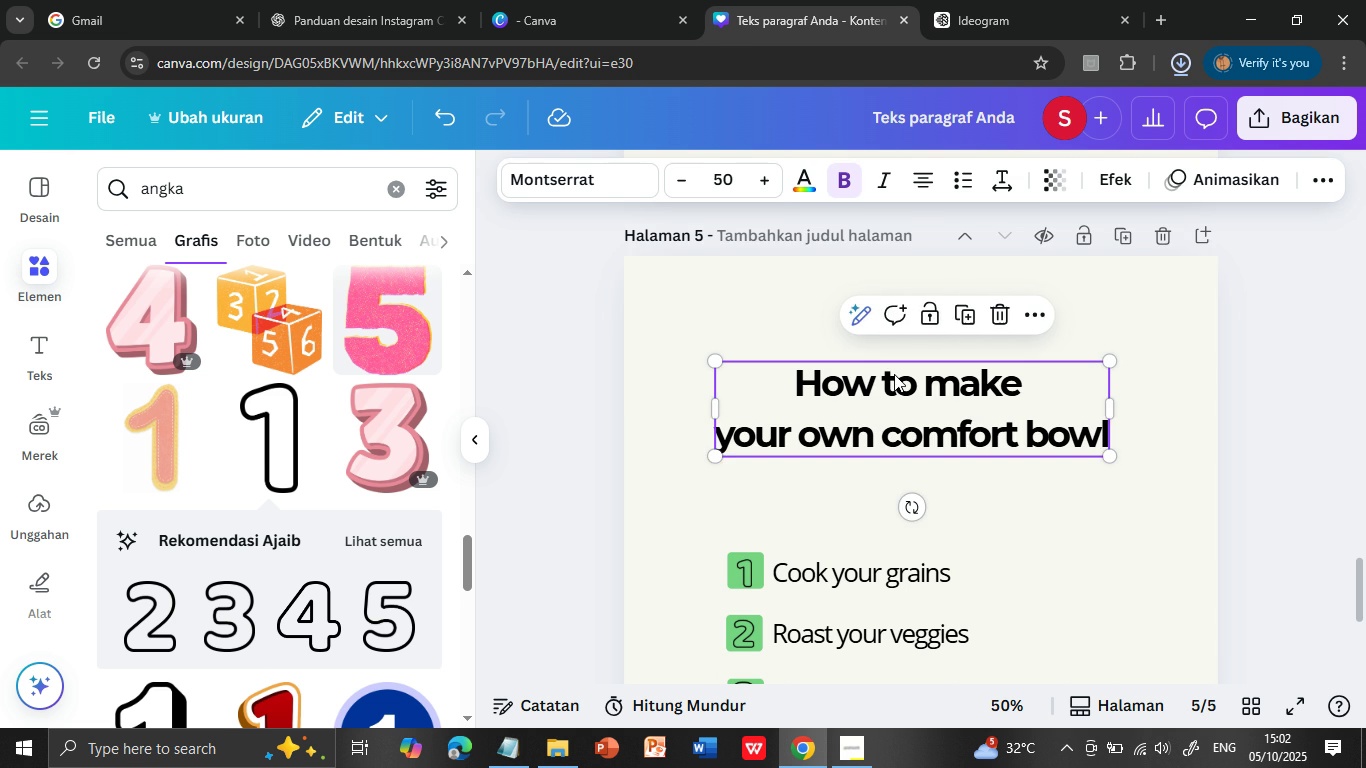 
triple_click([894, 374])
 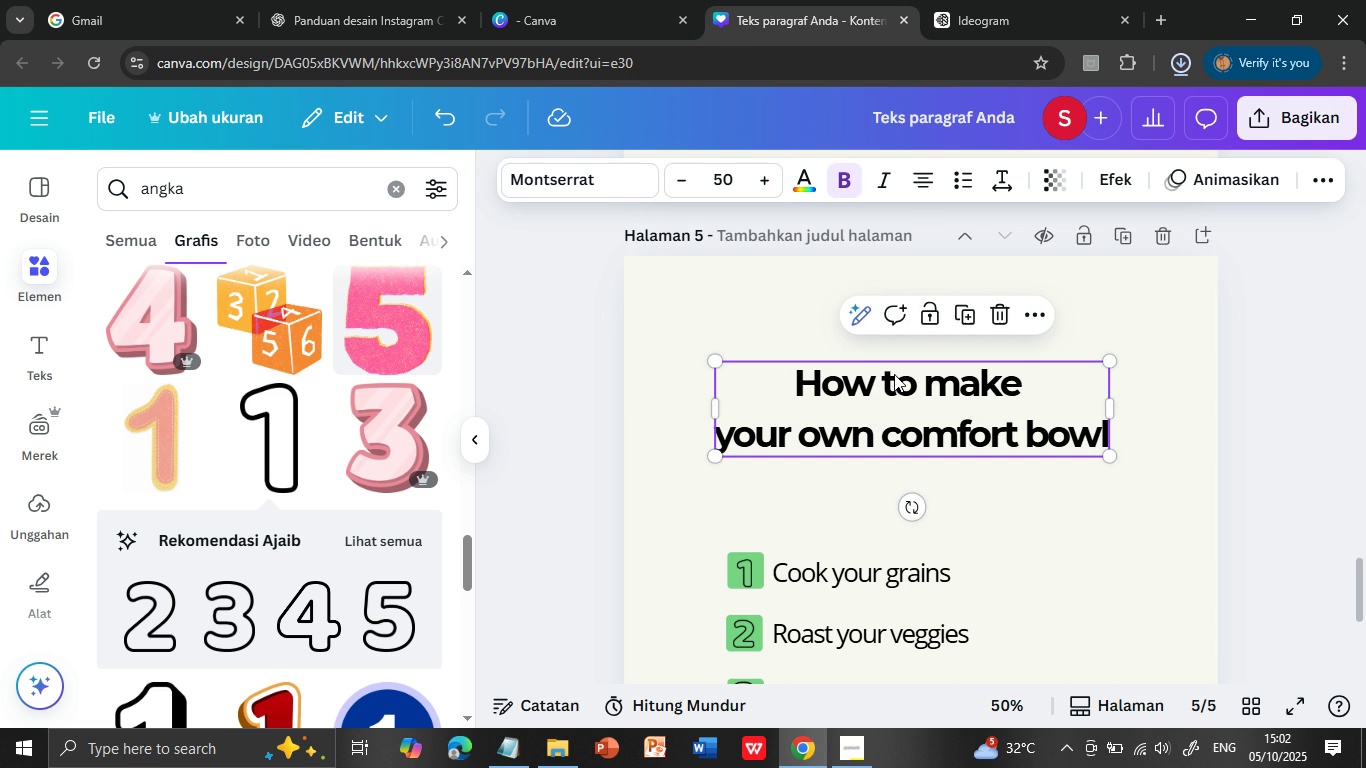 
double_click([894, 374])